 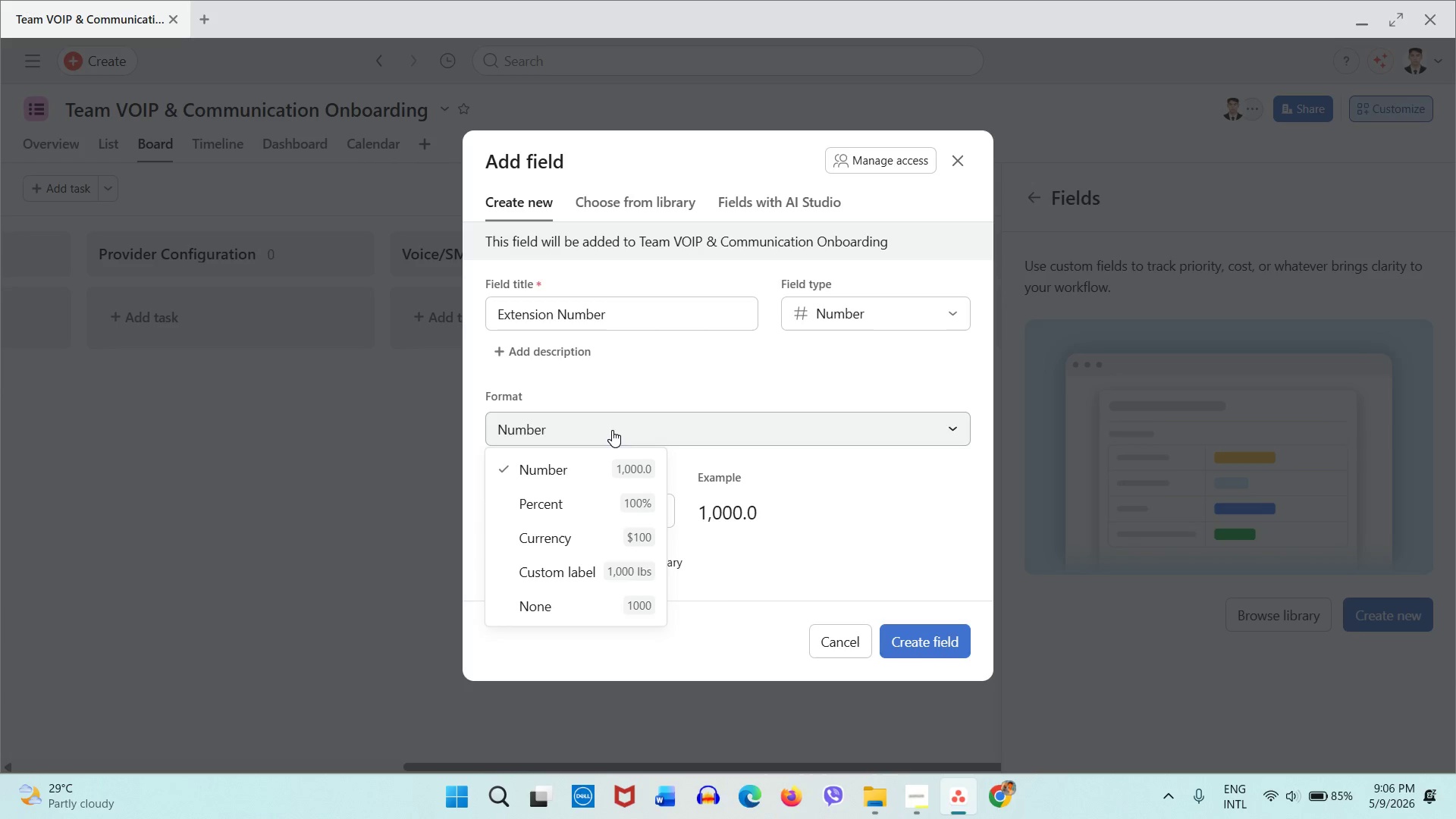 
left_click([607, 447])
 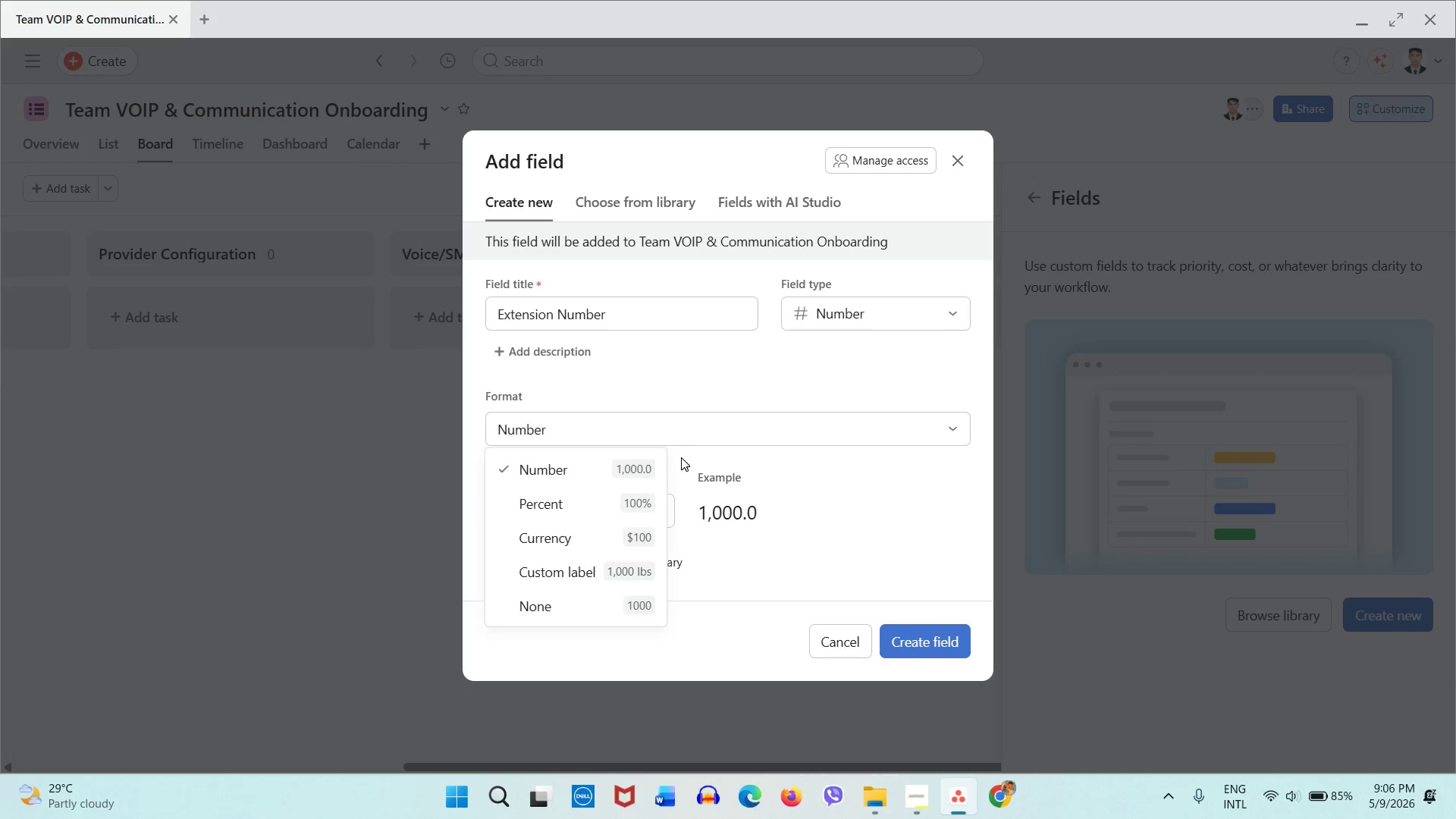 
left_click([681, 457])
 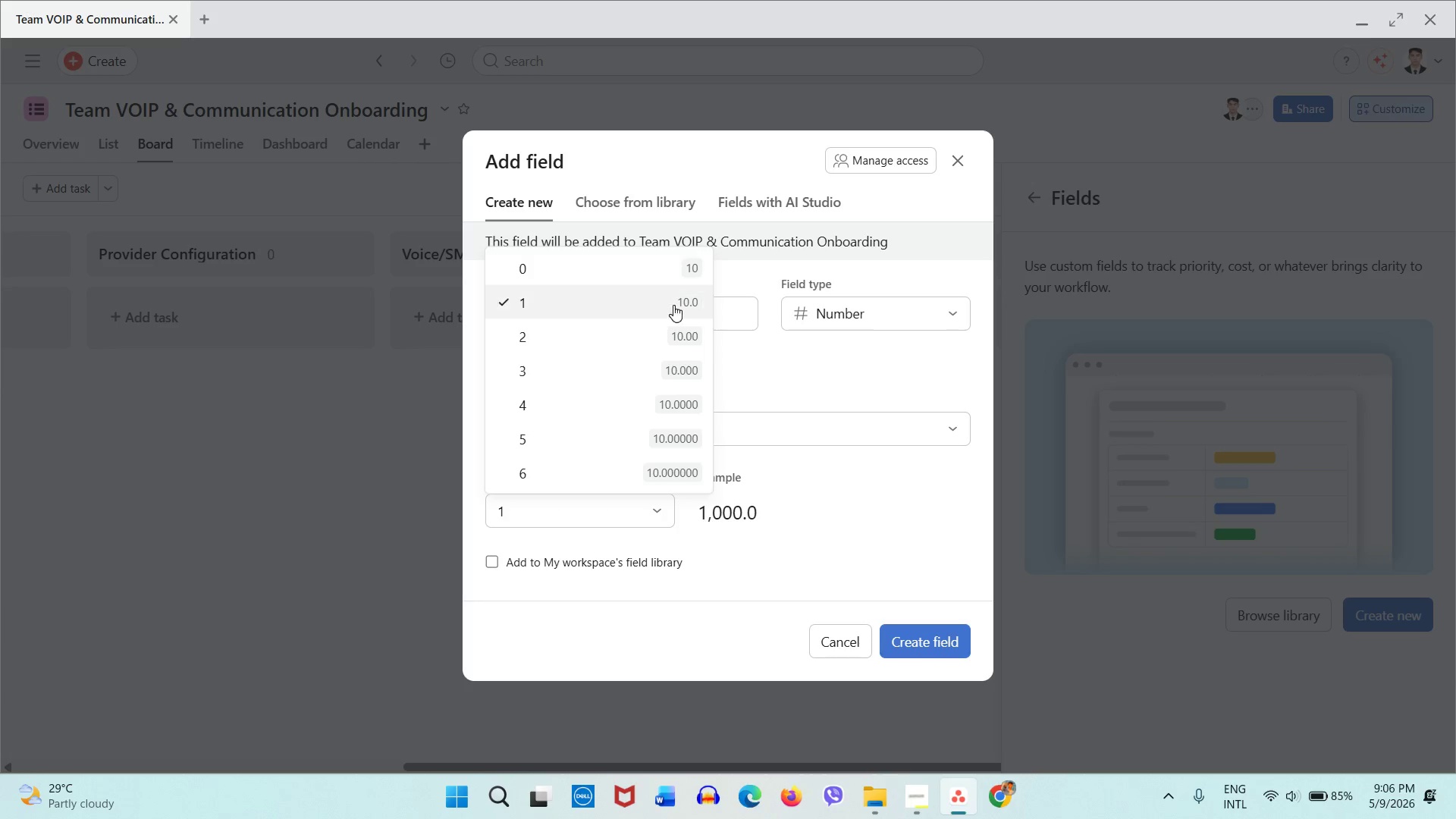 
left_click([662, 263])
 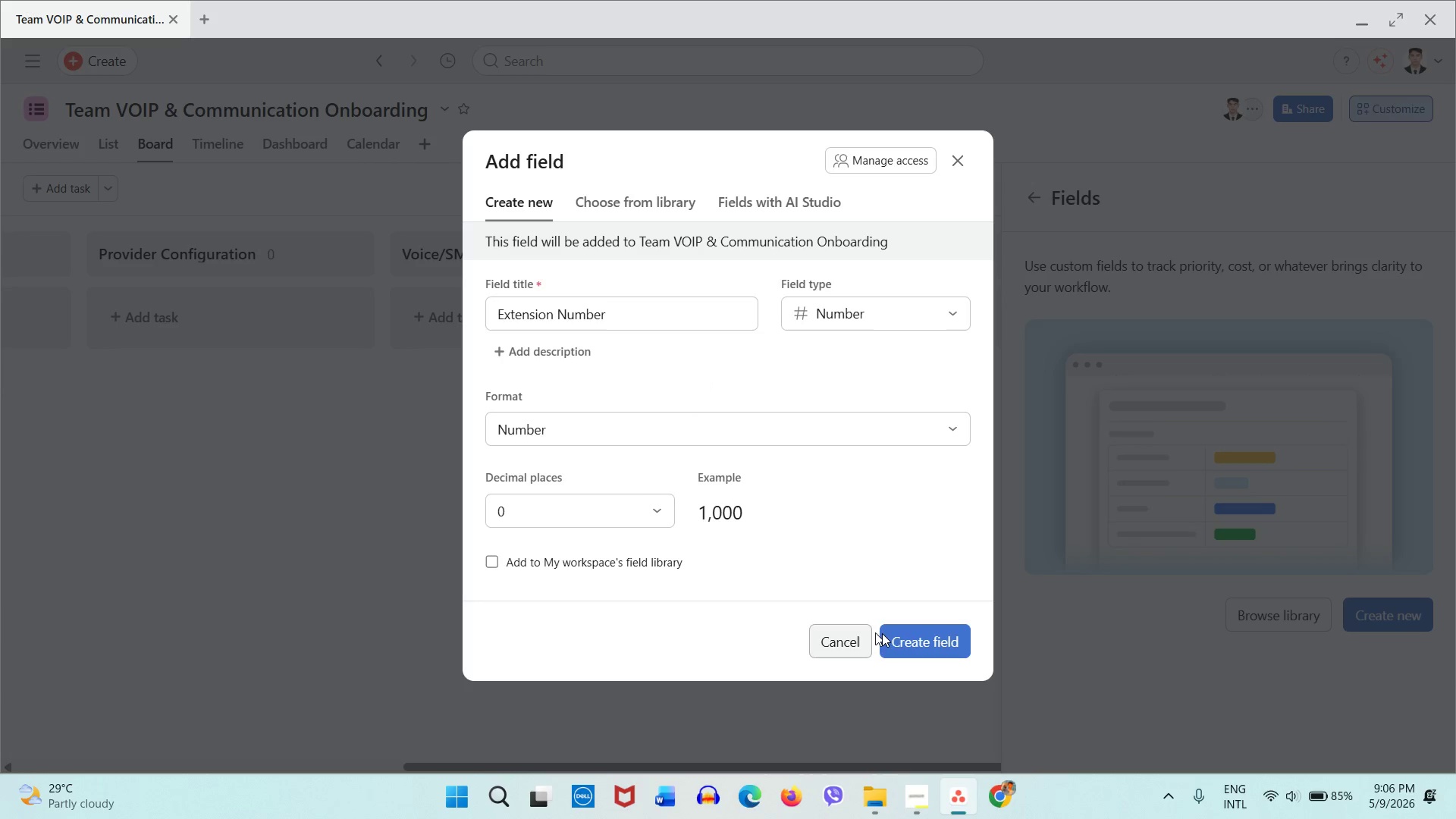 
left_click([908, 636])
 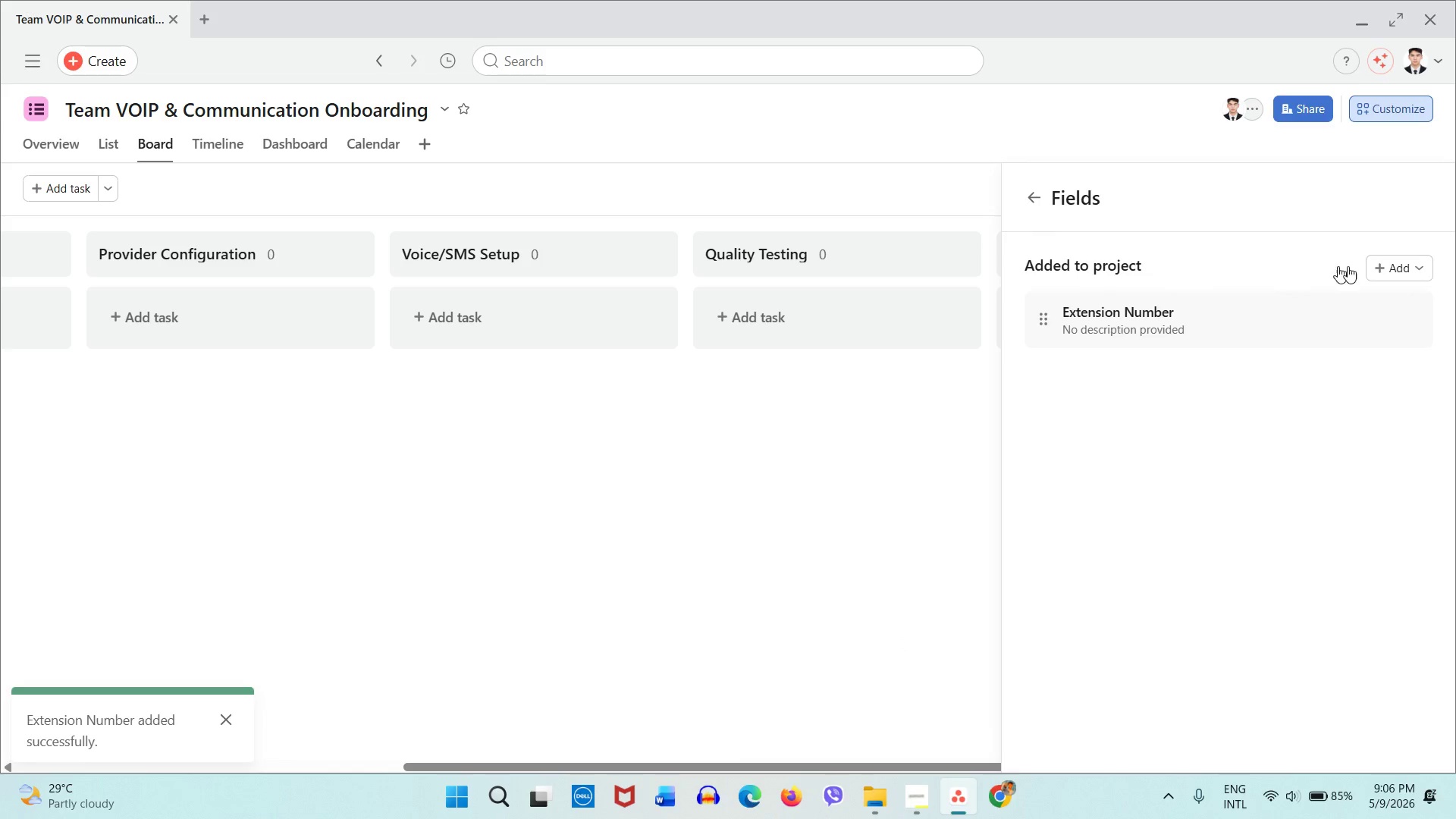 
left_click([1384, 266])
 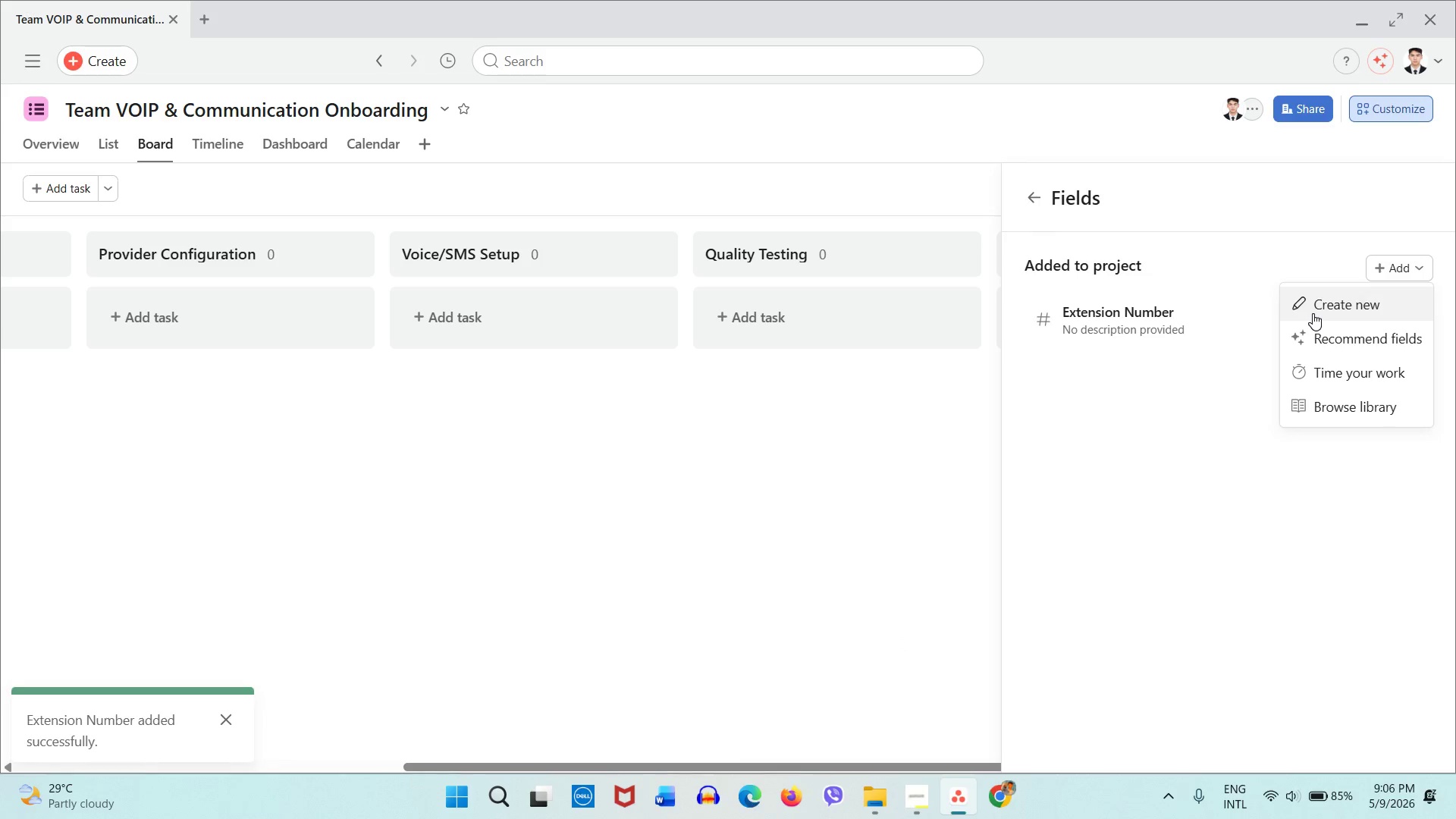 
left_click([1314, 313])
 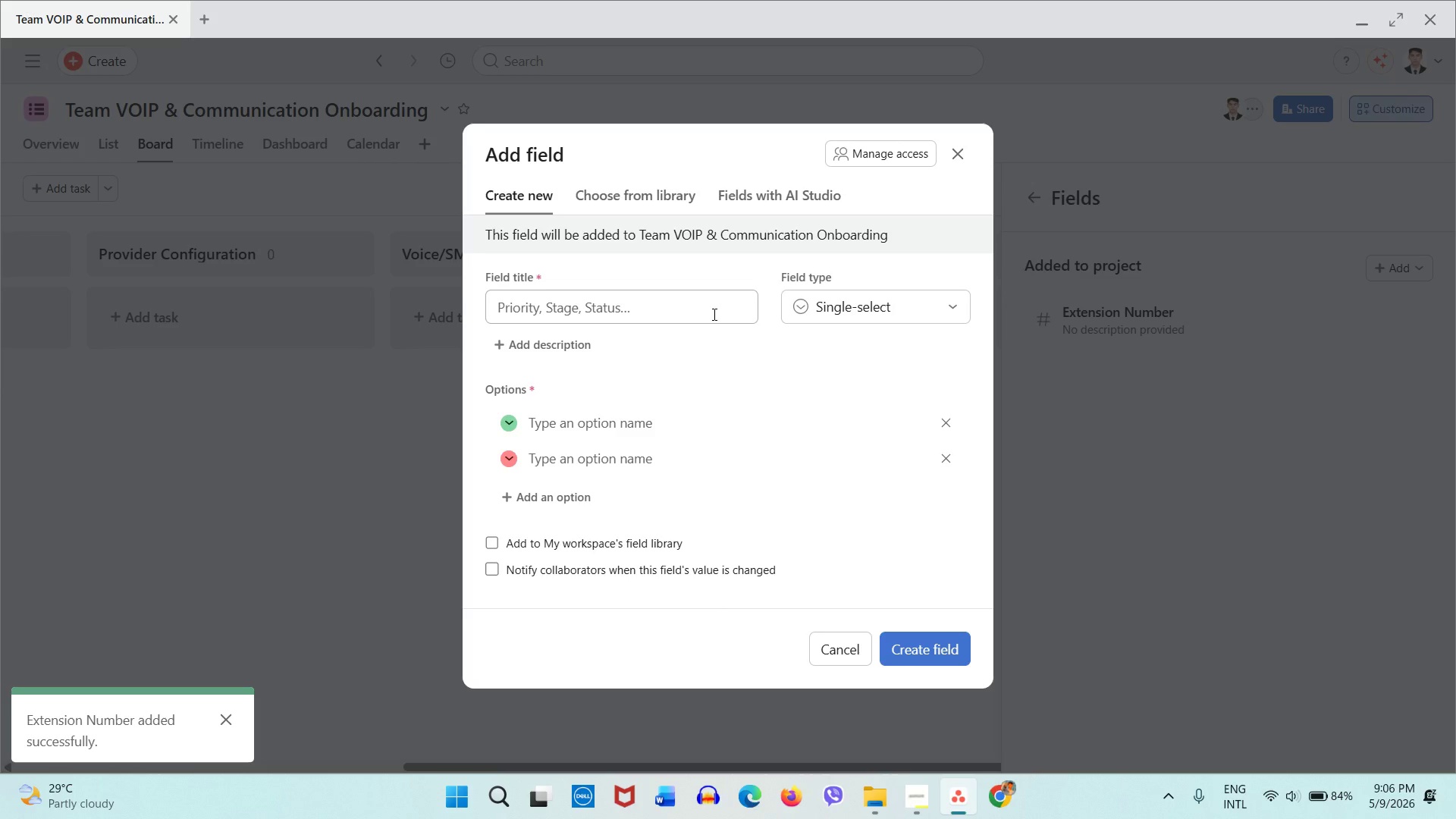 
key(Alt+AltLeft)
 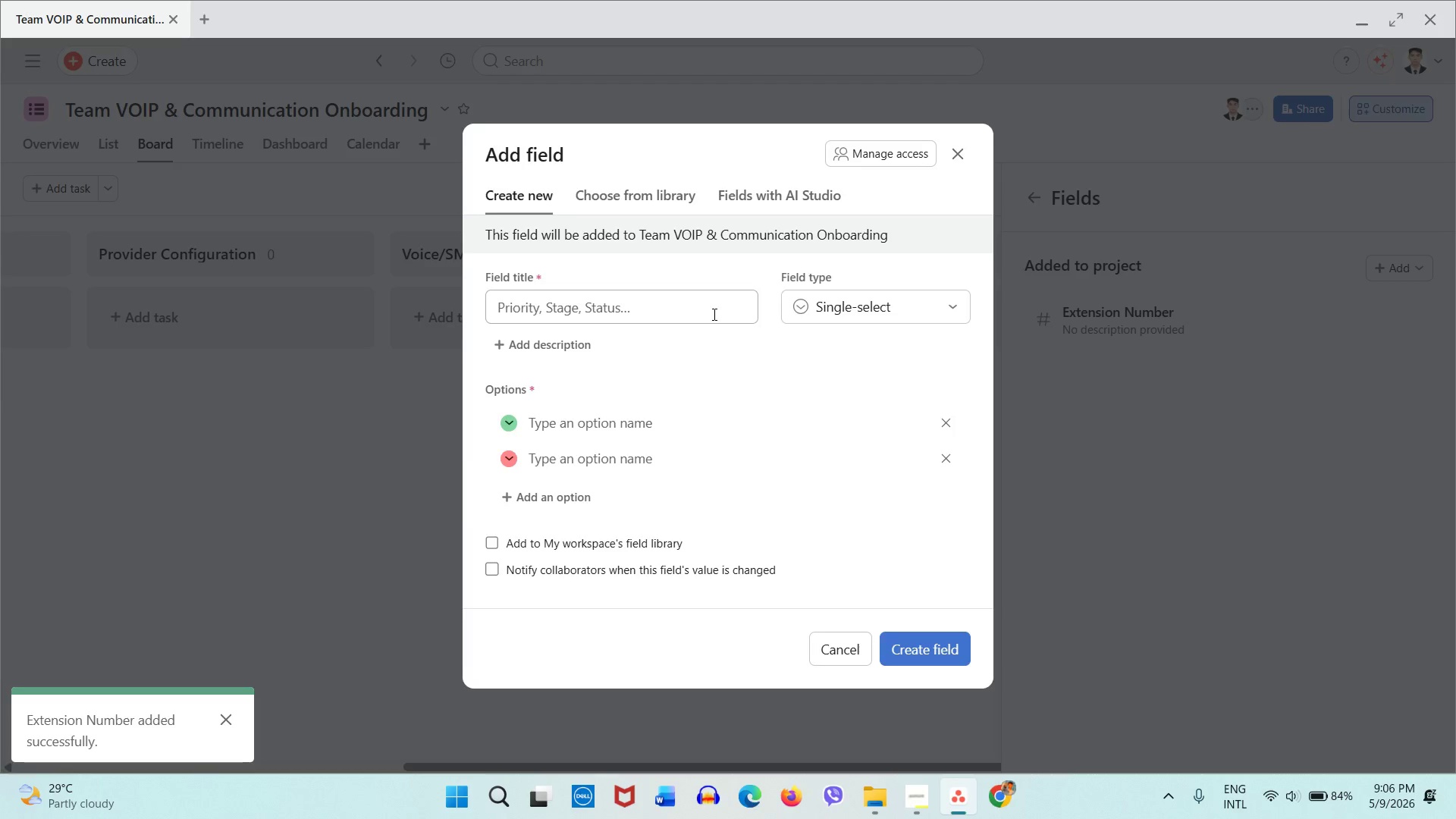 
key(Alt+Tab)